 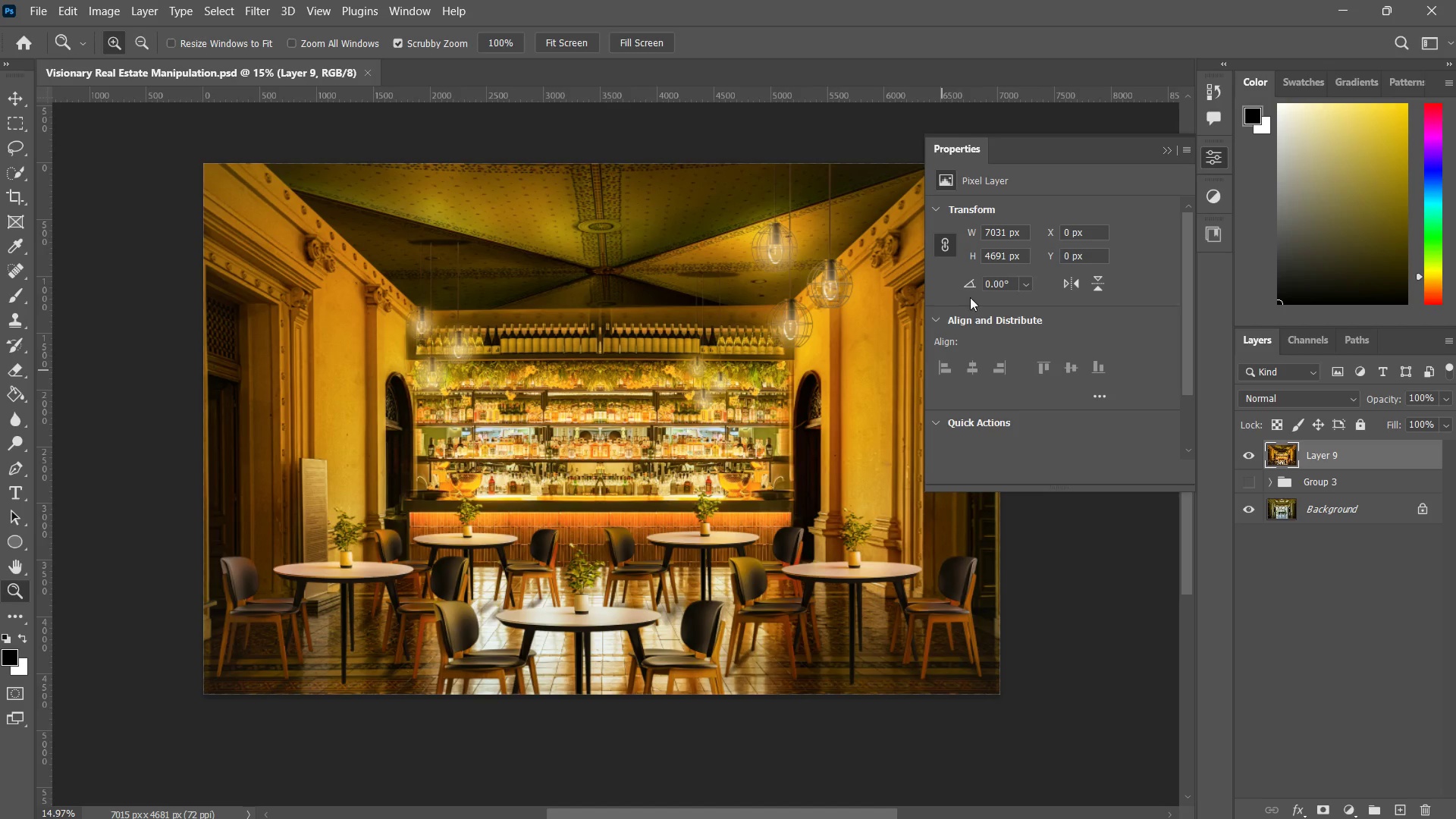 
key(Alt+AltLeft)
 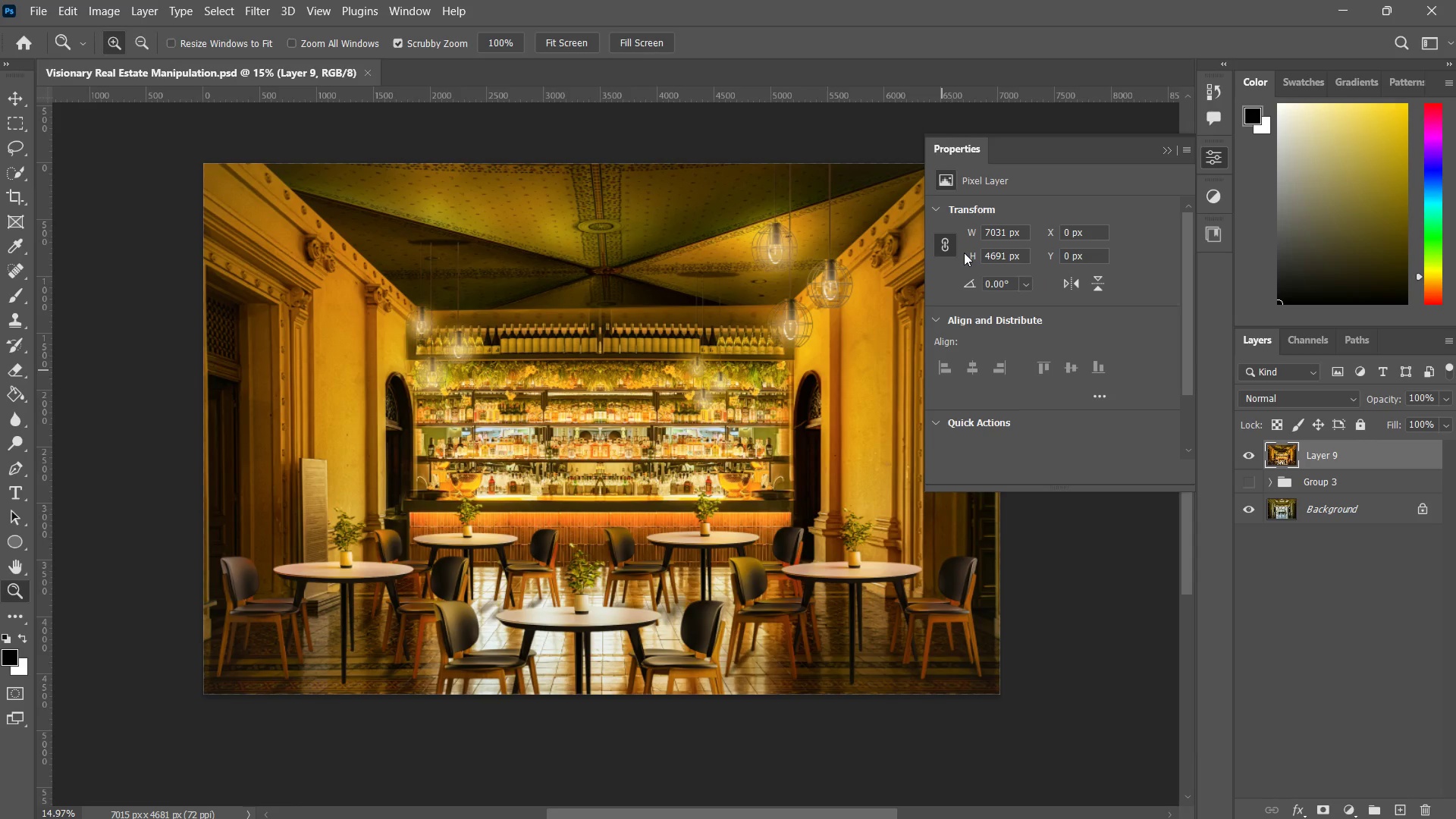 
left_click_drag(start_coordinate=[871, 255], to_coordinate=[800, 258])
 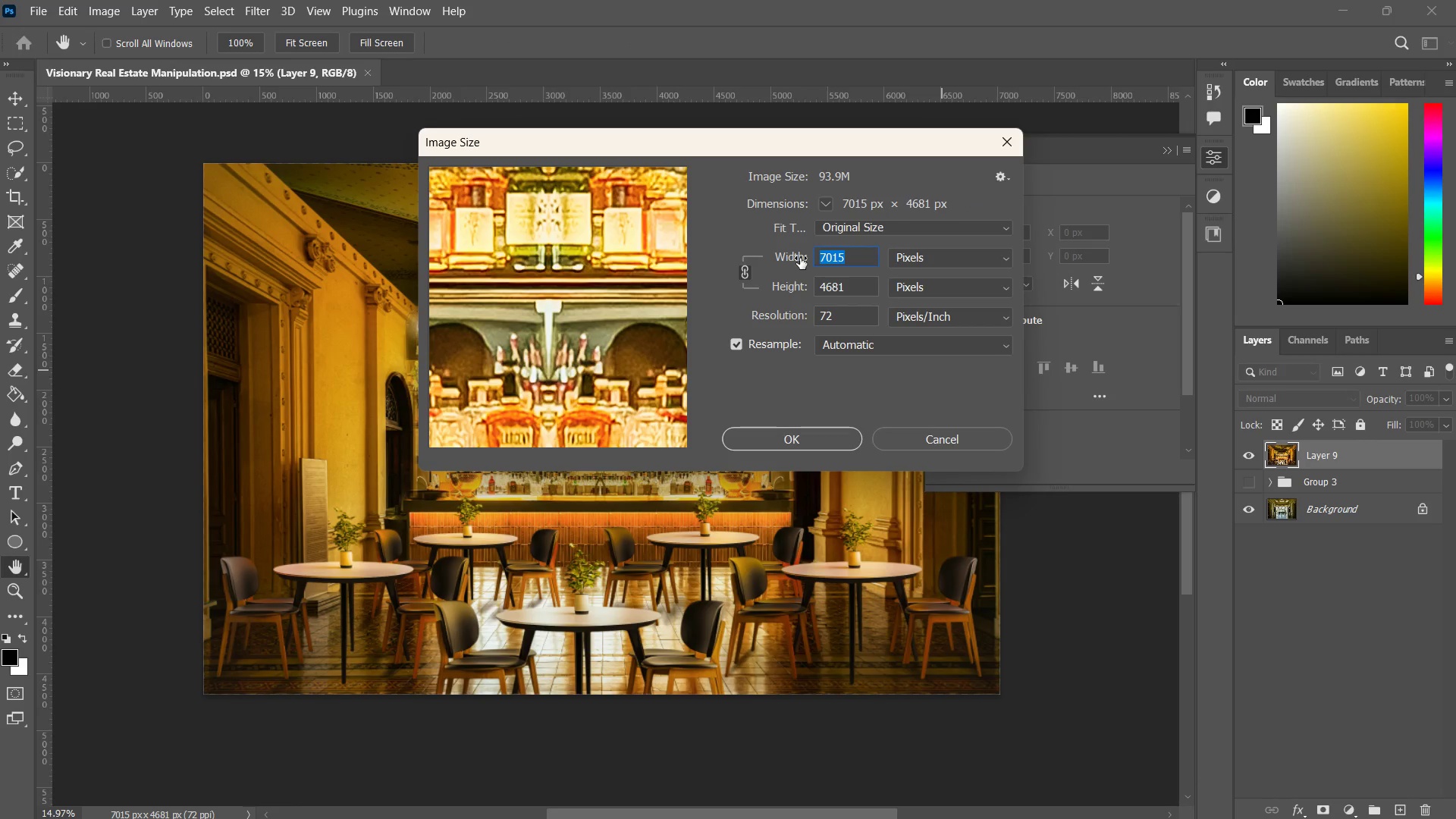 
key(Numpad3)
 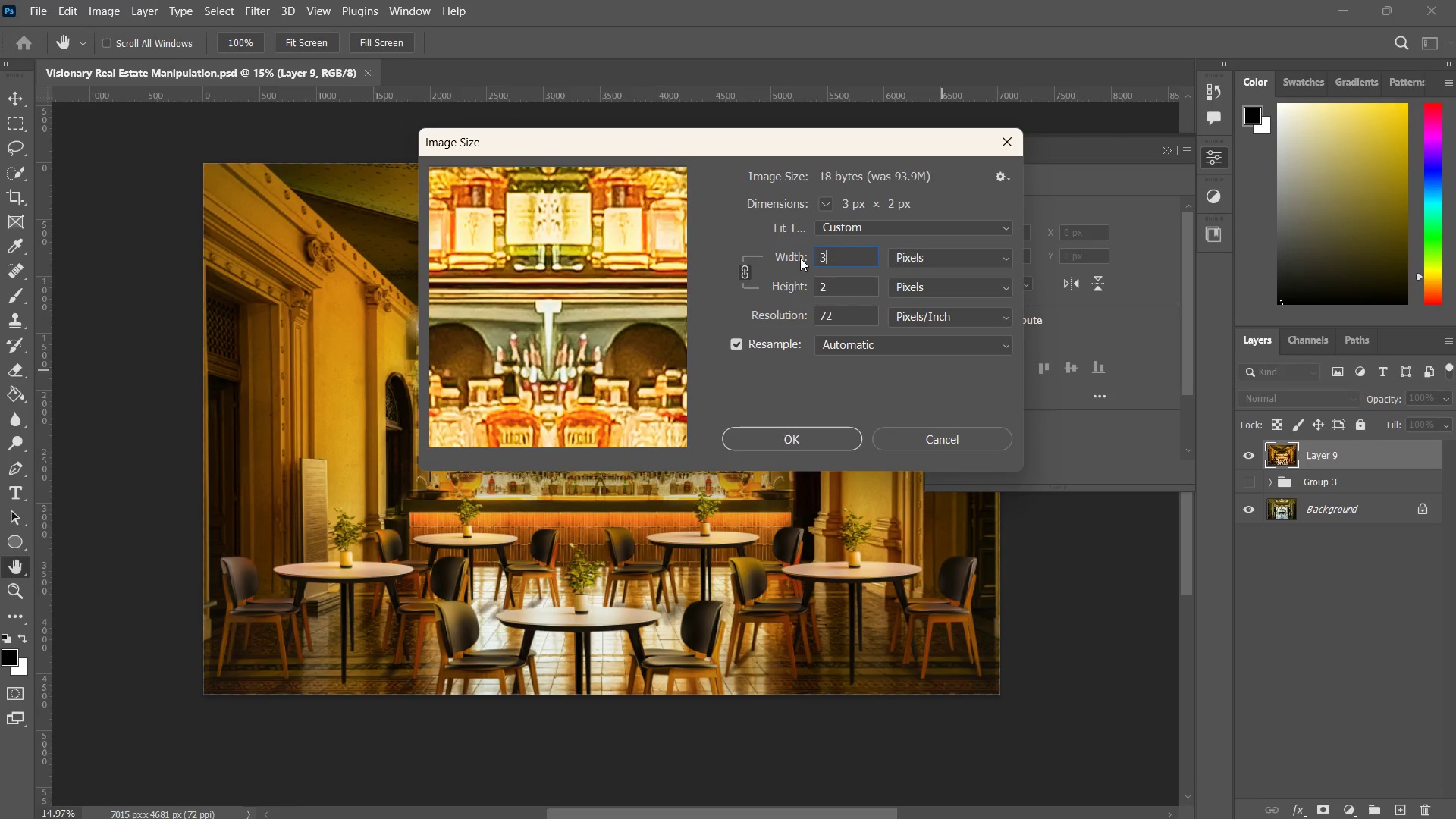 
key(Numpad6)
 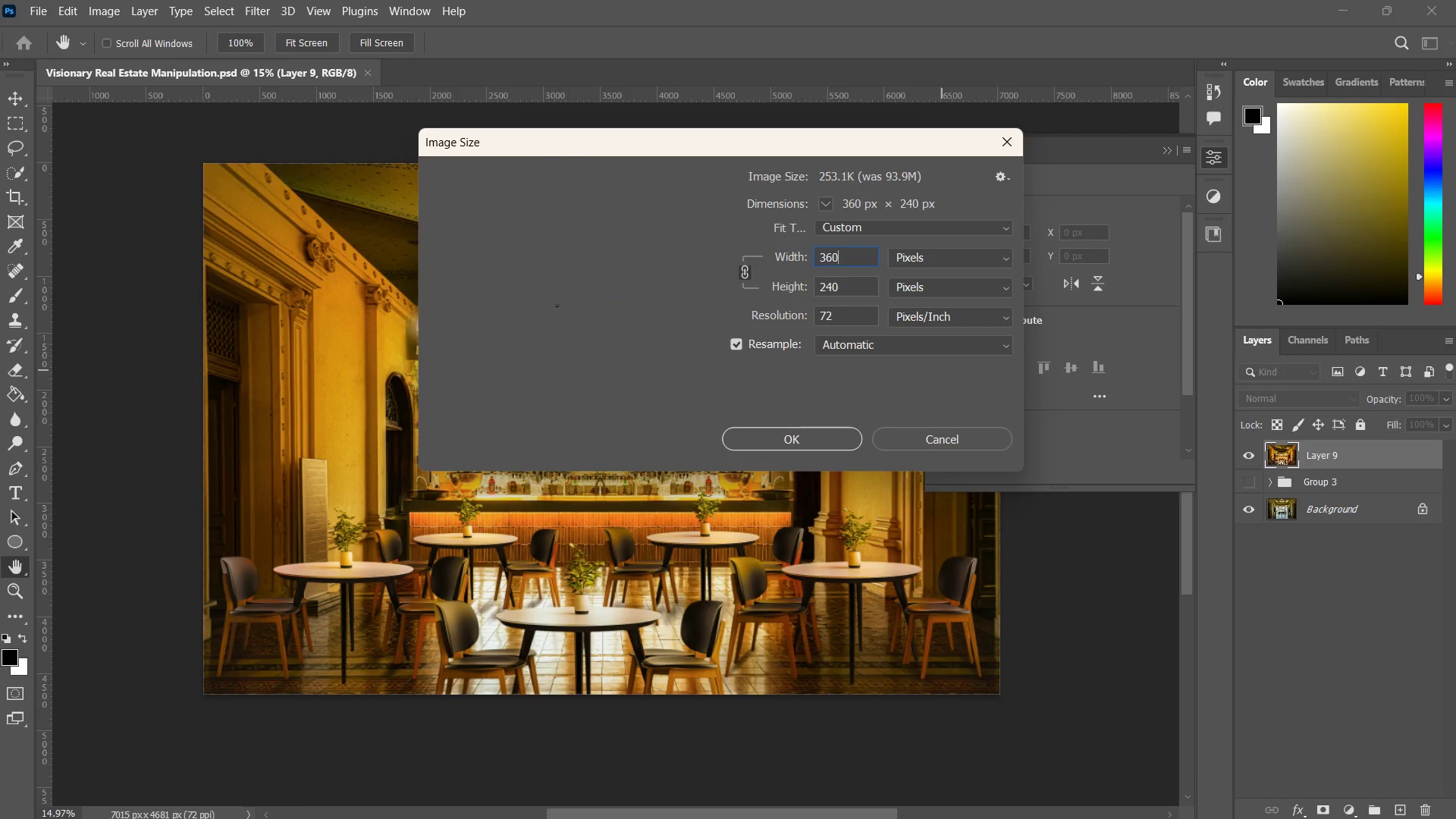 
key(Numpad0)
 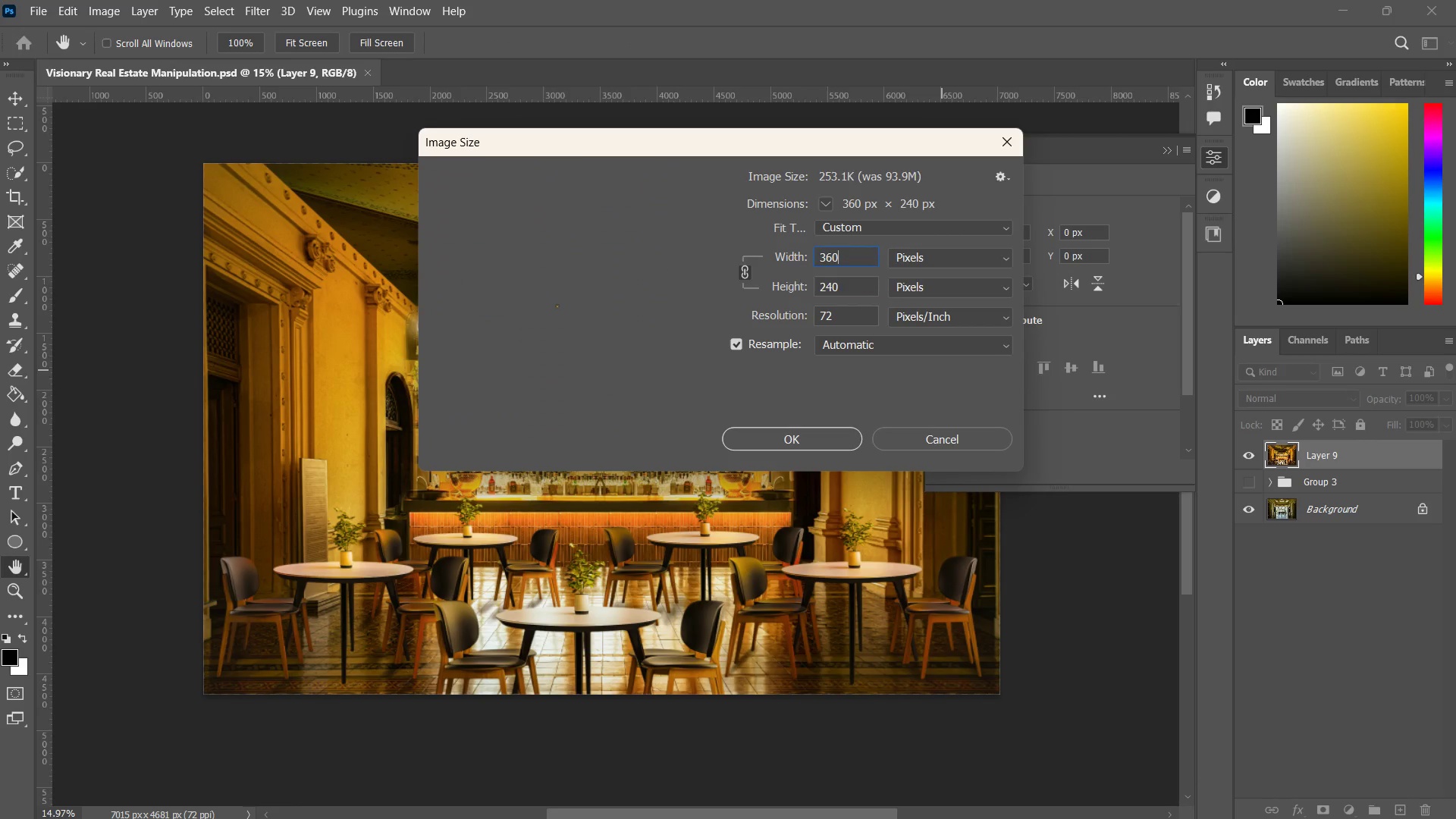 
key(Numpad0)
 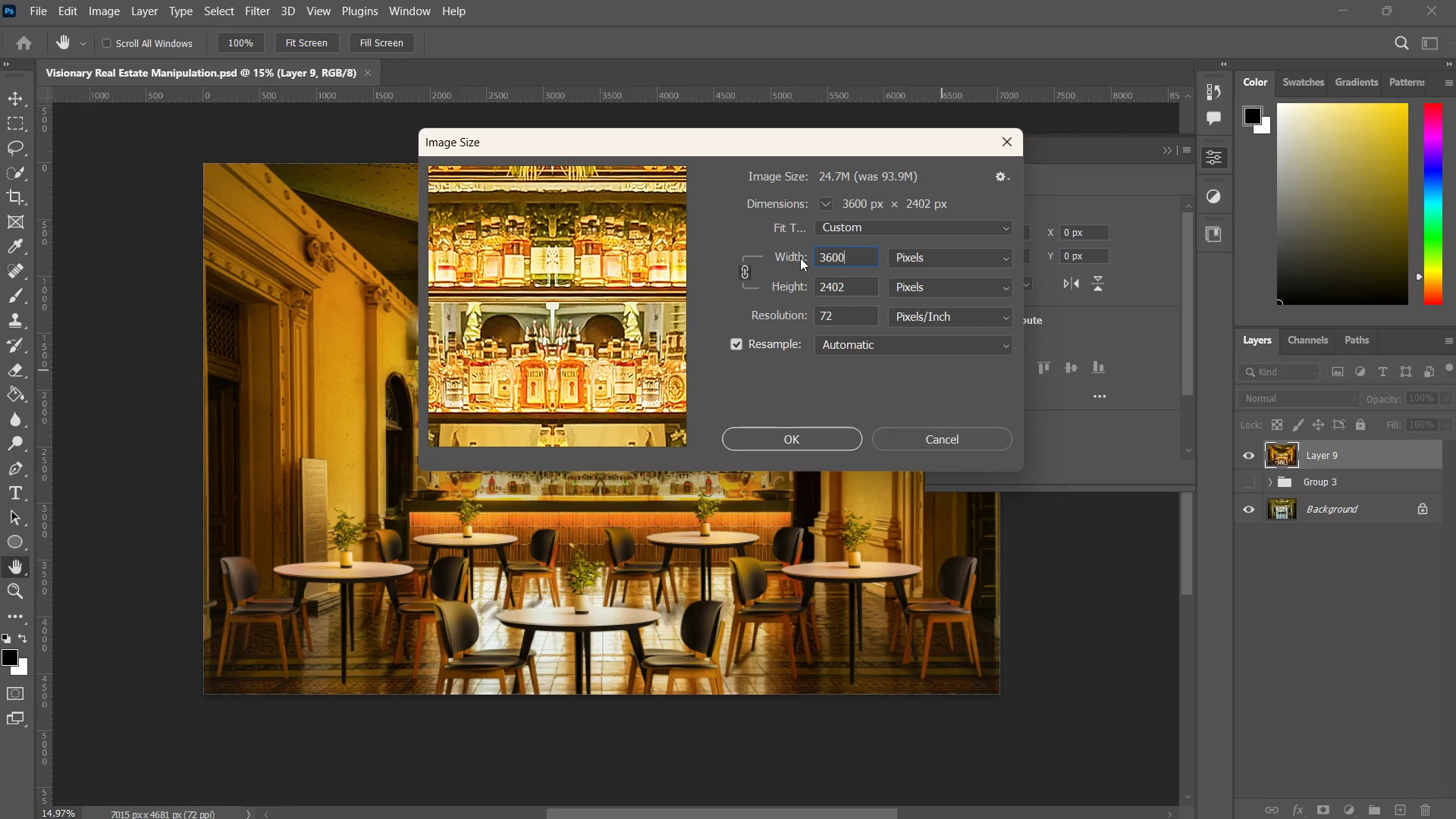 
key(NumpadEnter)
 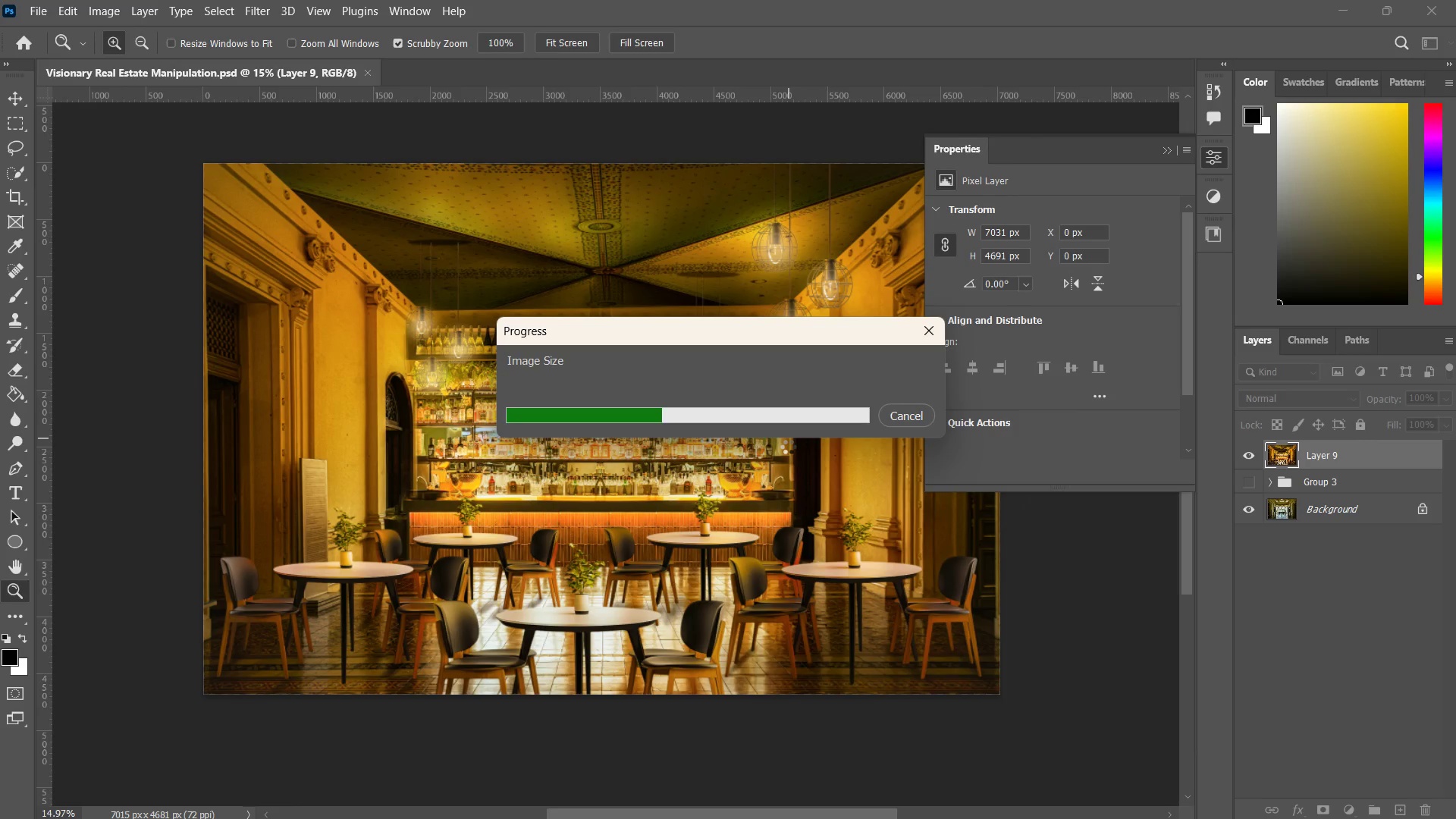 
wait(9.53)
 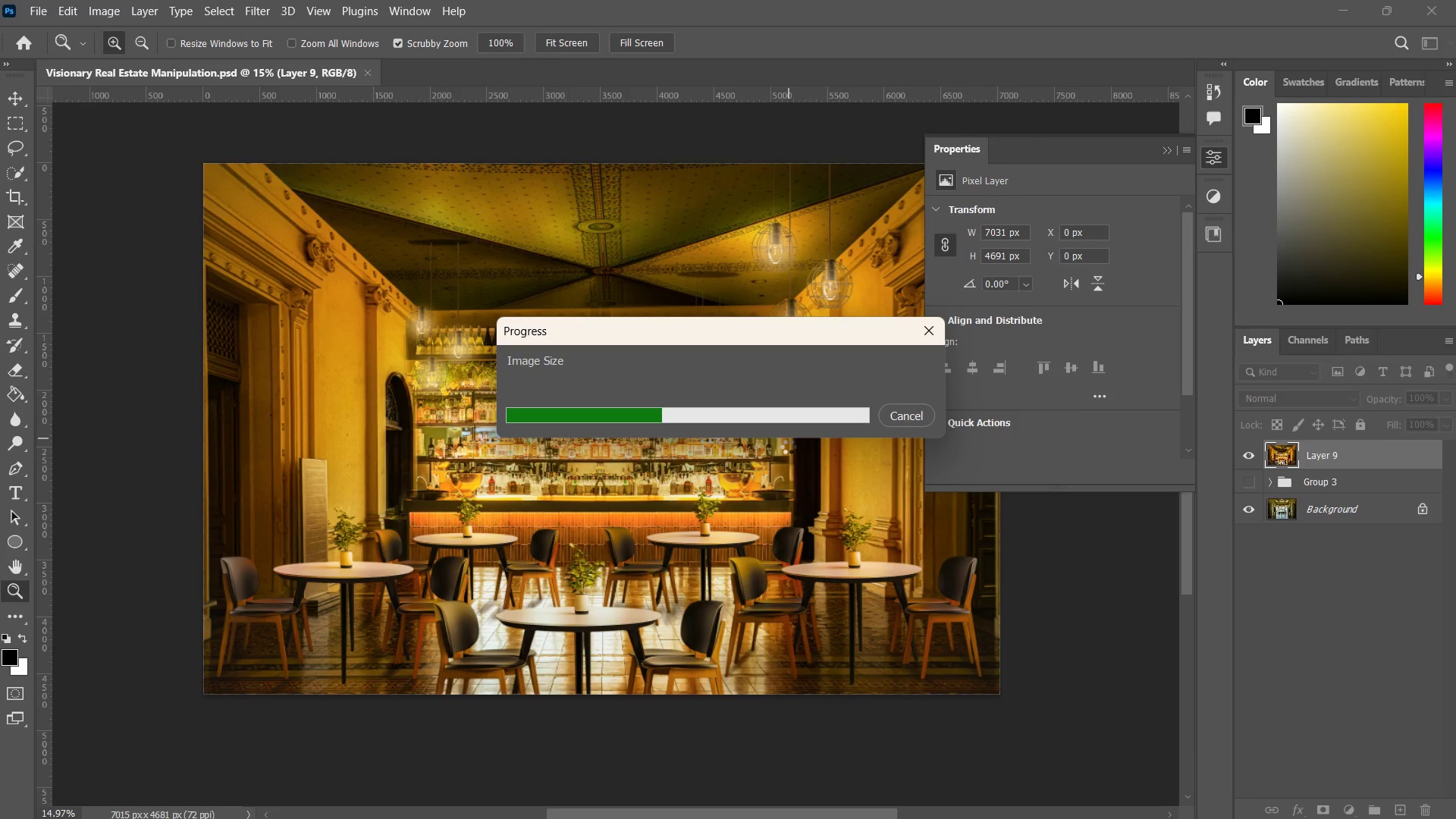 
key(Control+ControlLeft)
 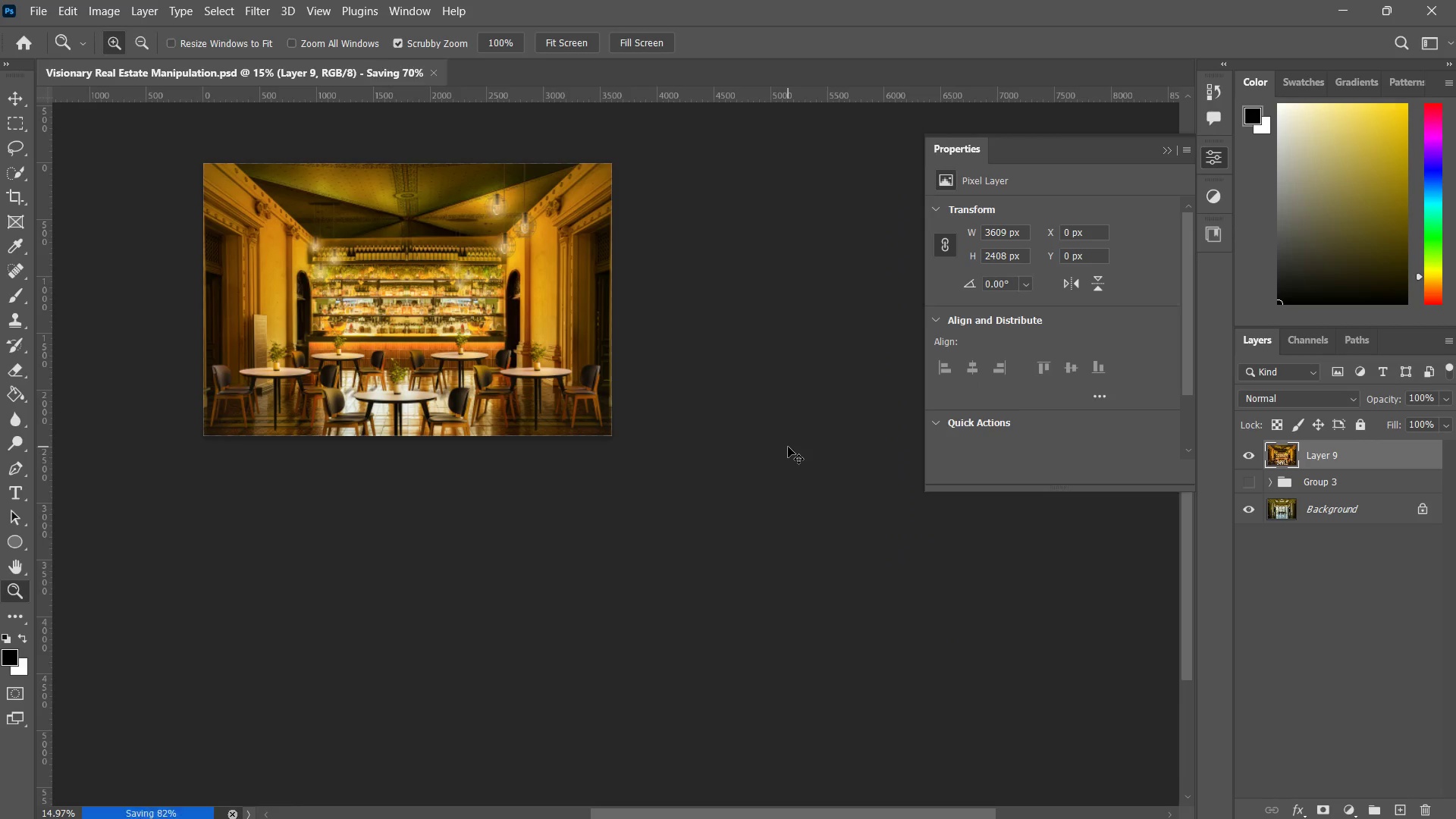 
key(Control+S)
 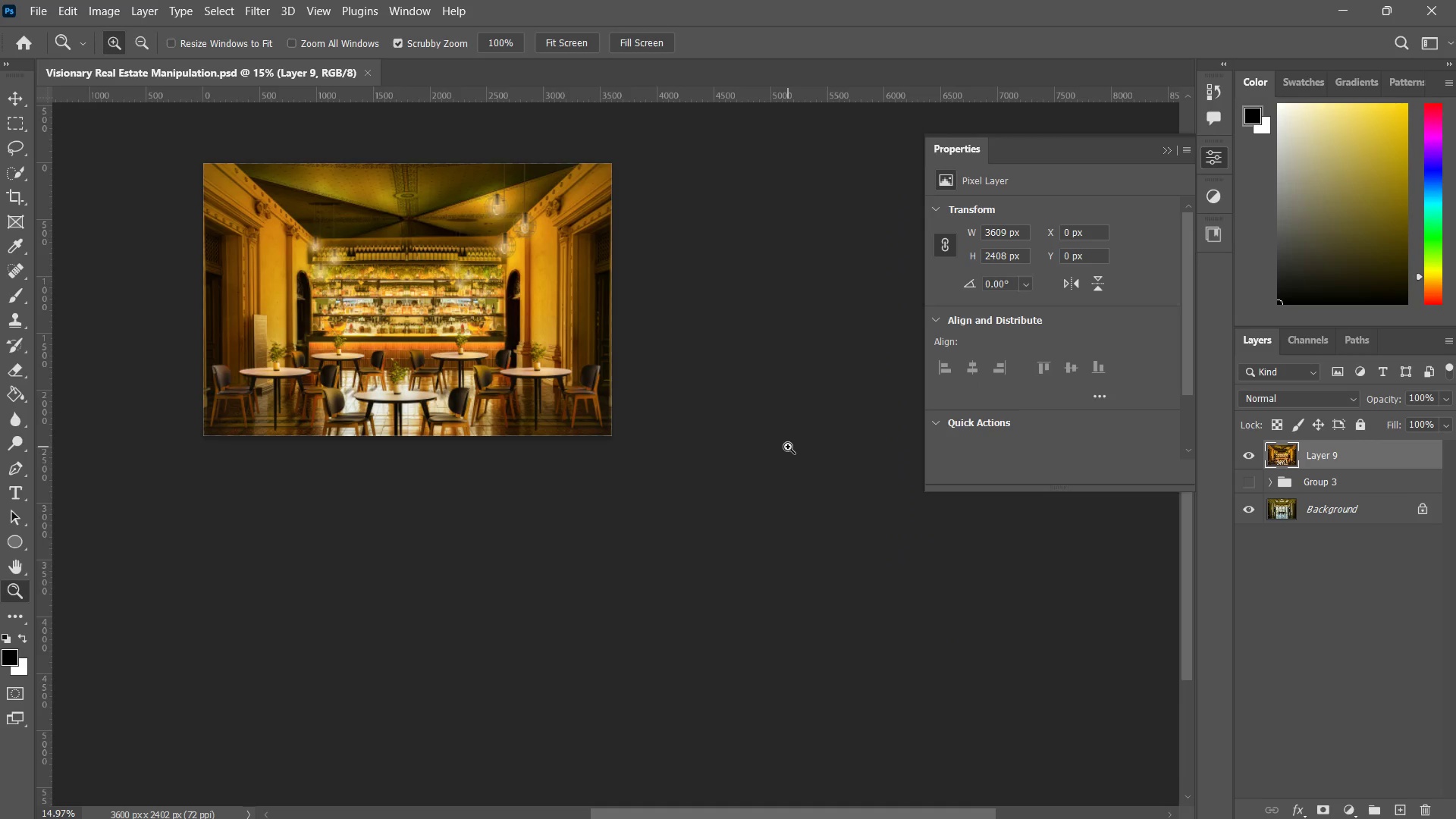 
key(Control+W)
 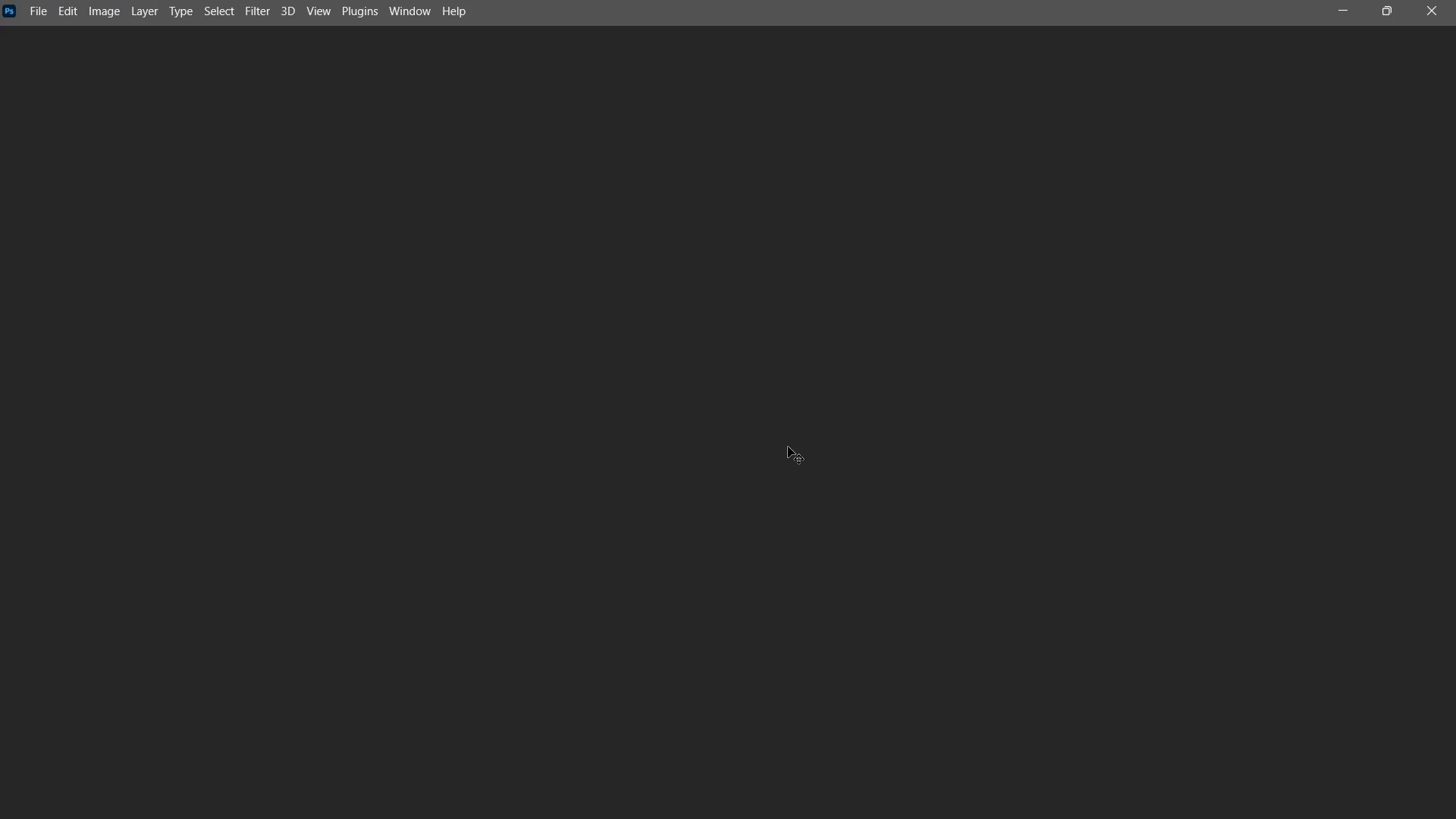 
key(Alt+Tab)
 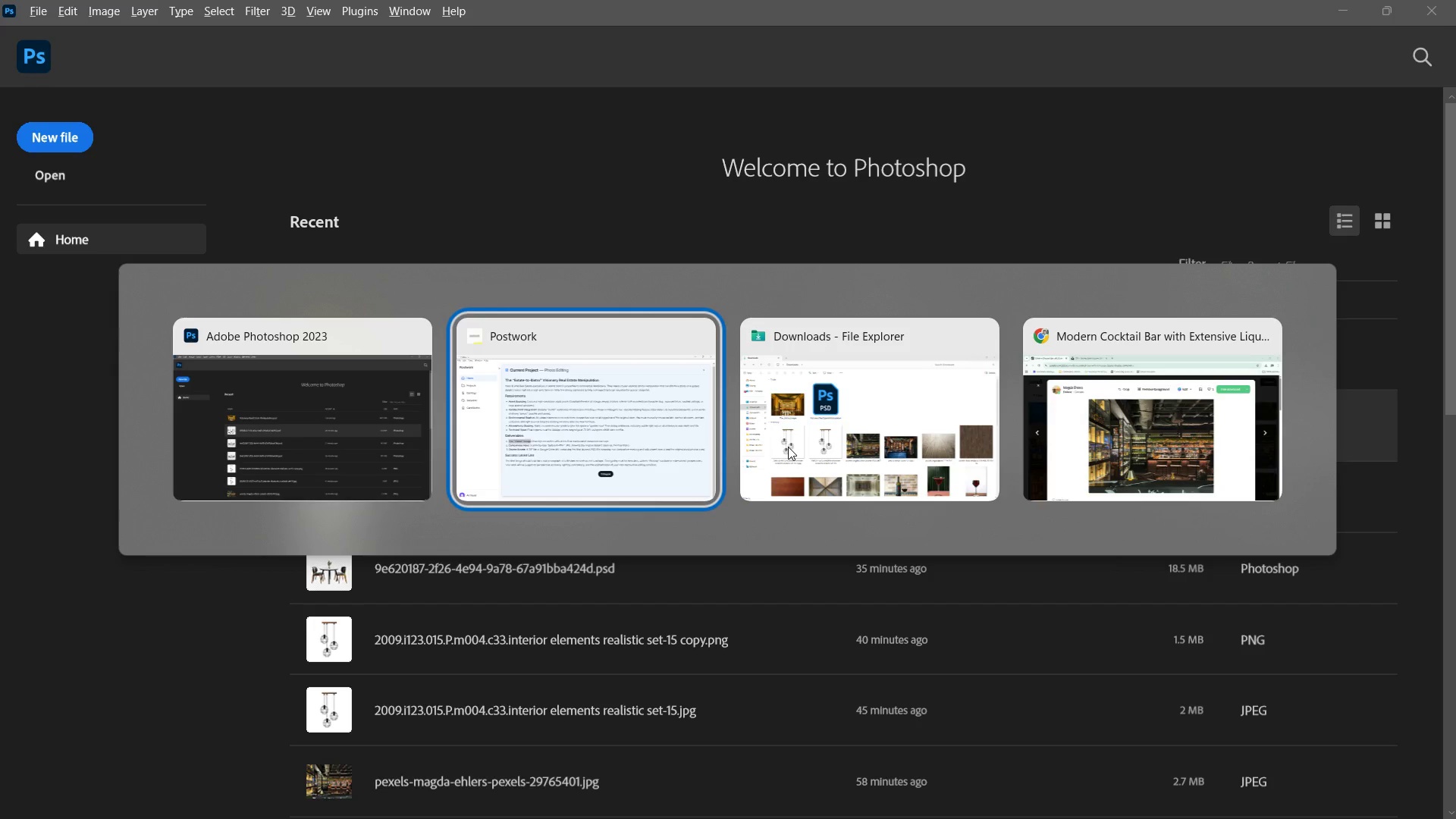 
key(Alt+Tab)
 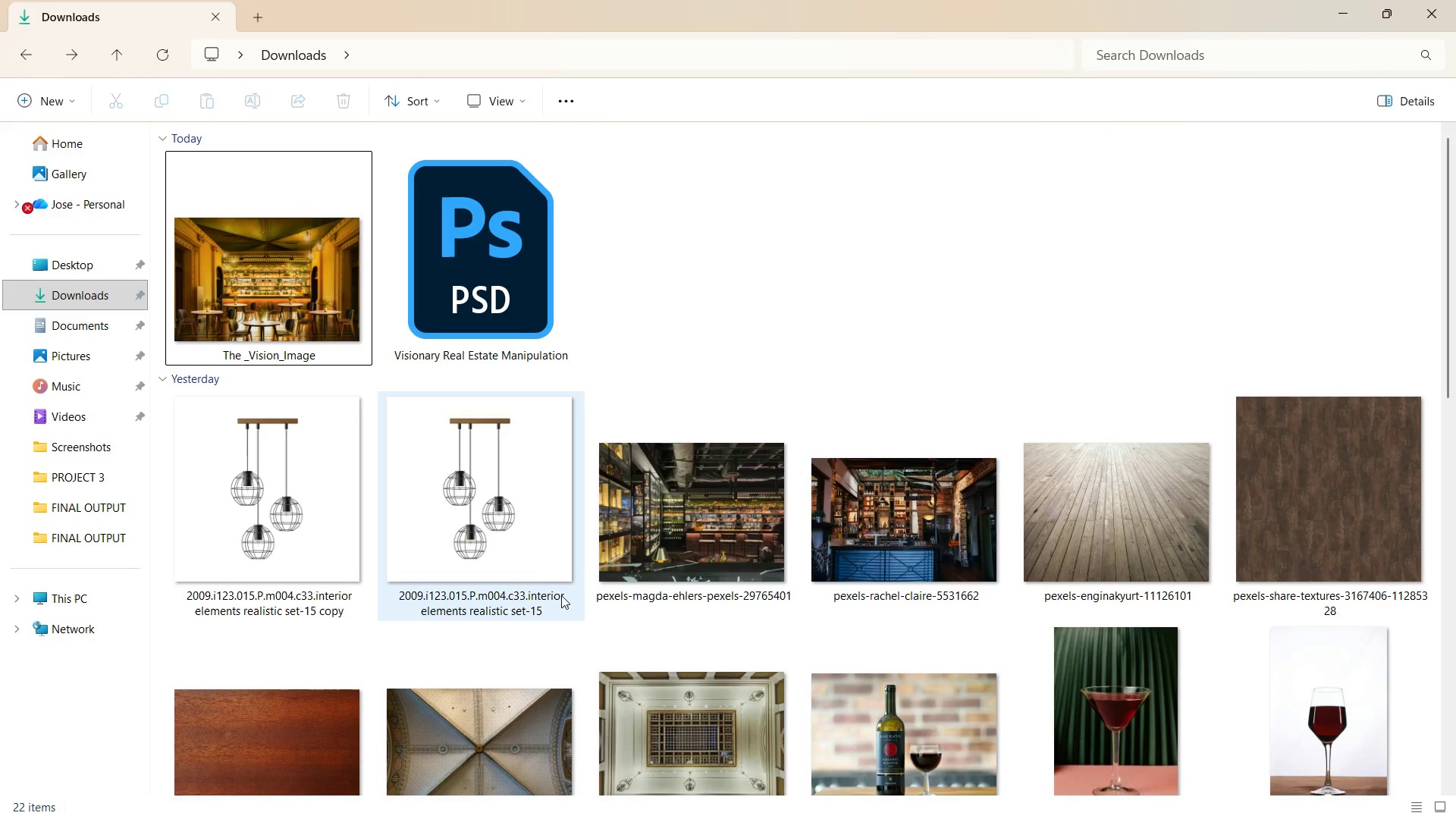 
key(Alt+Tab)
 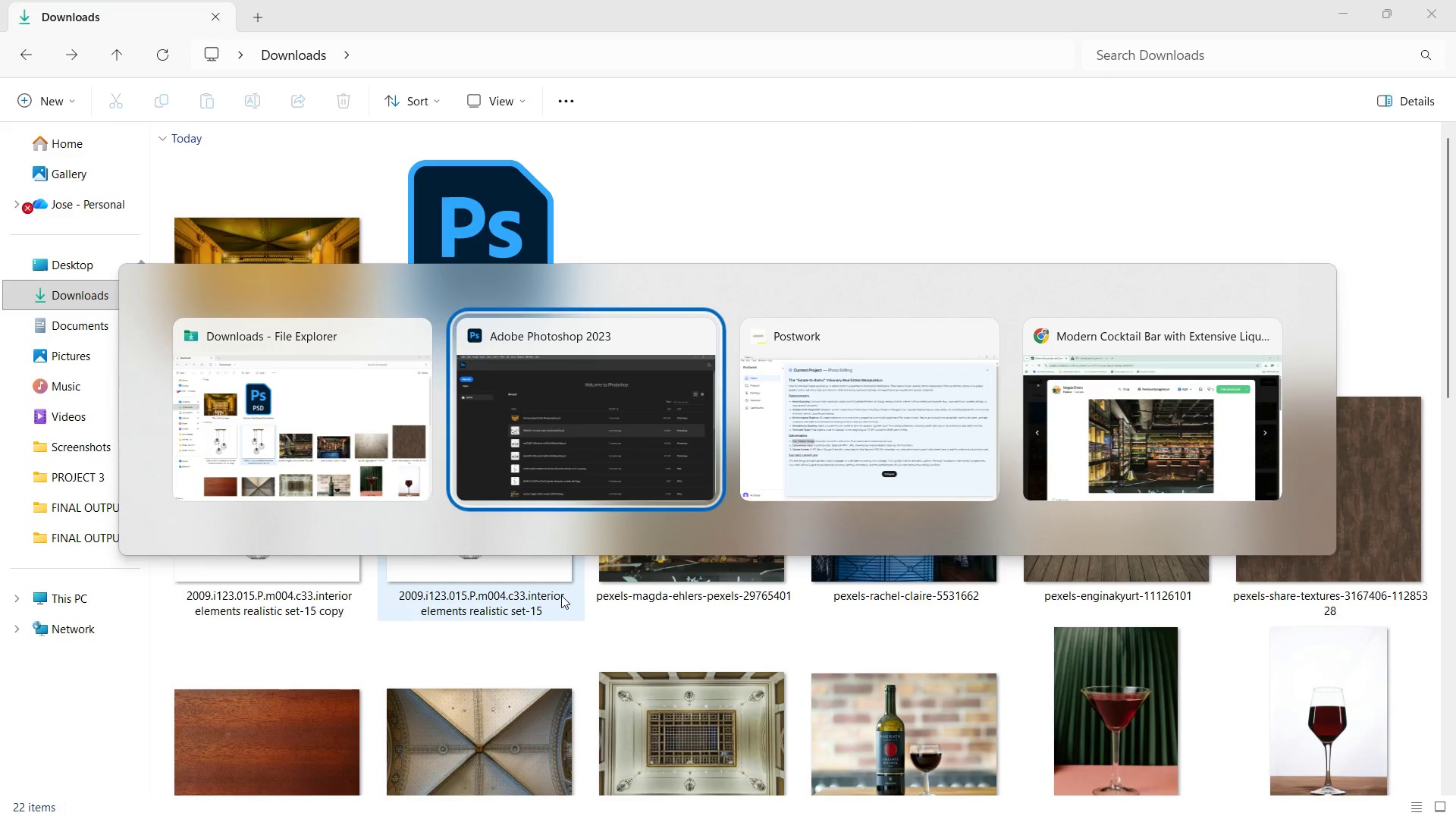 
key(Alt+Tab)